 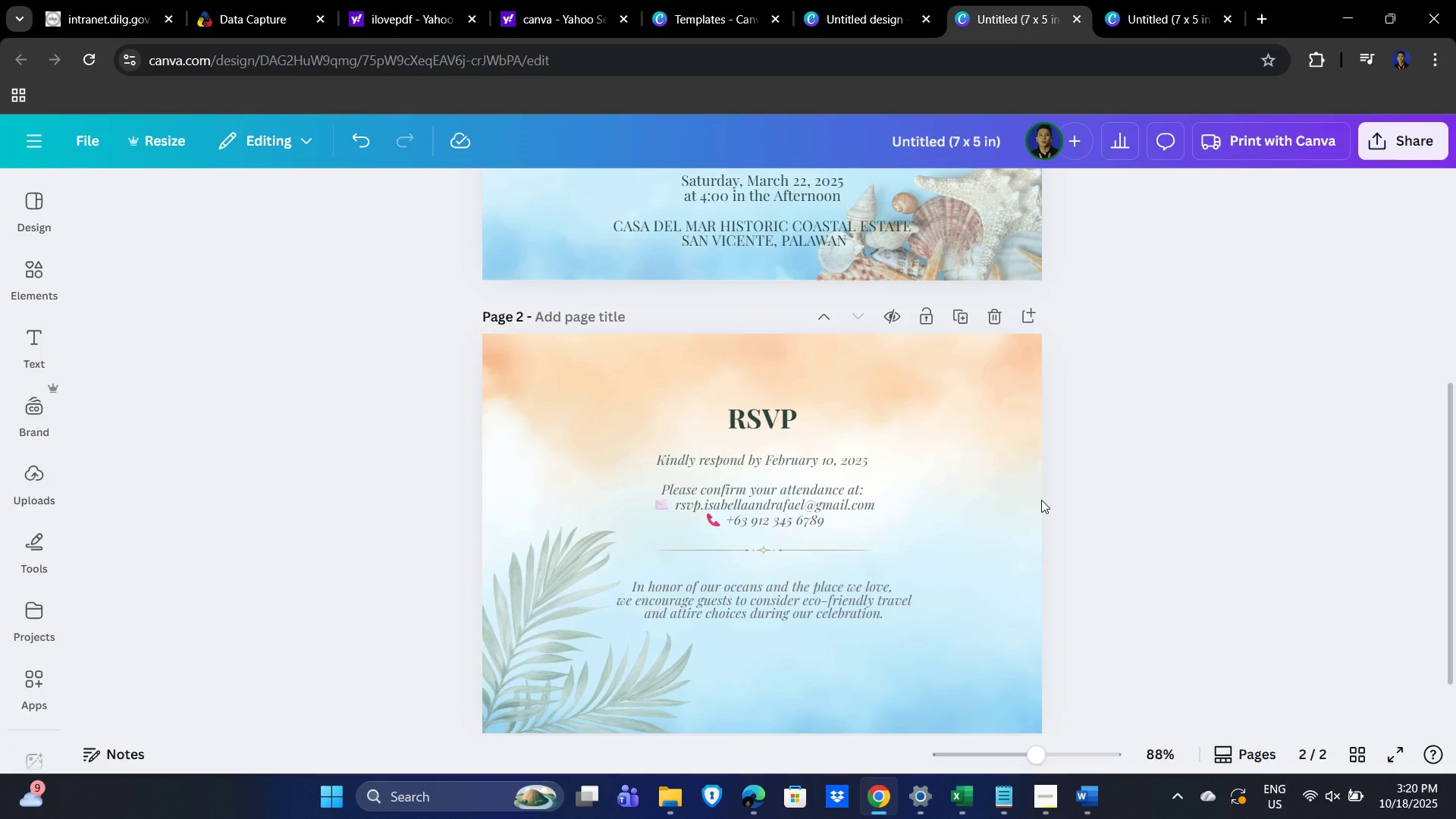 
scroll: coordinate [1134, 529], scroll_direction: down, amount: 1.0
 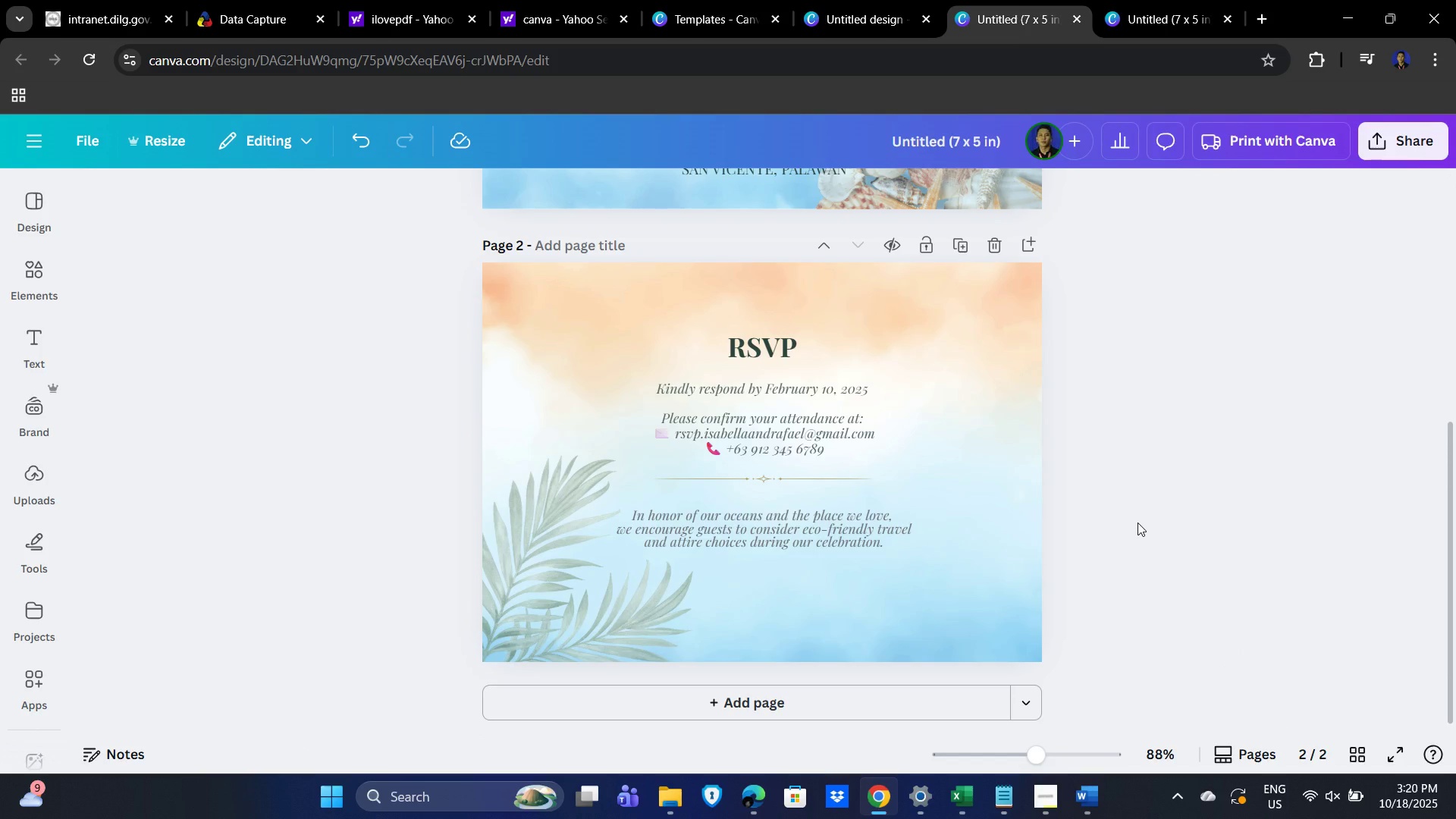 
scroll: coordinate [1129, 487], scroll_direction: up, amount: 4.0
 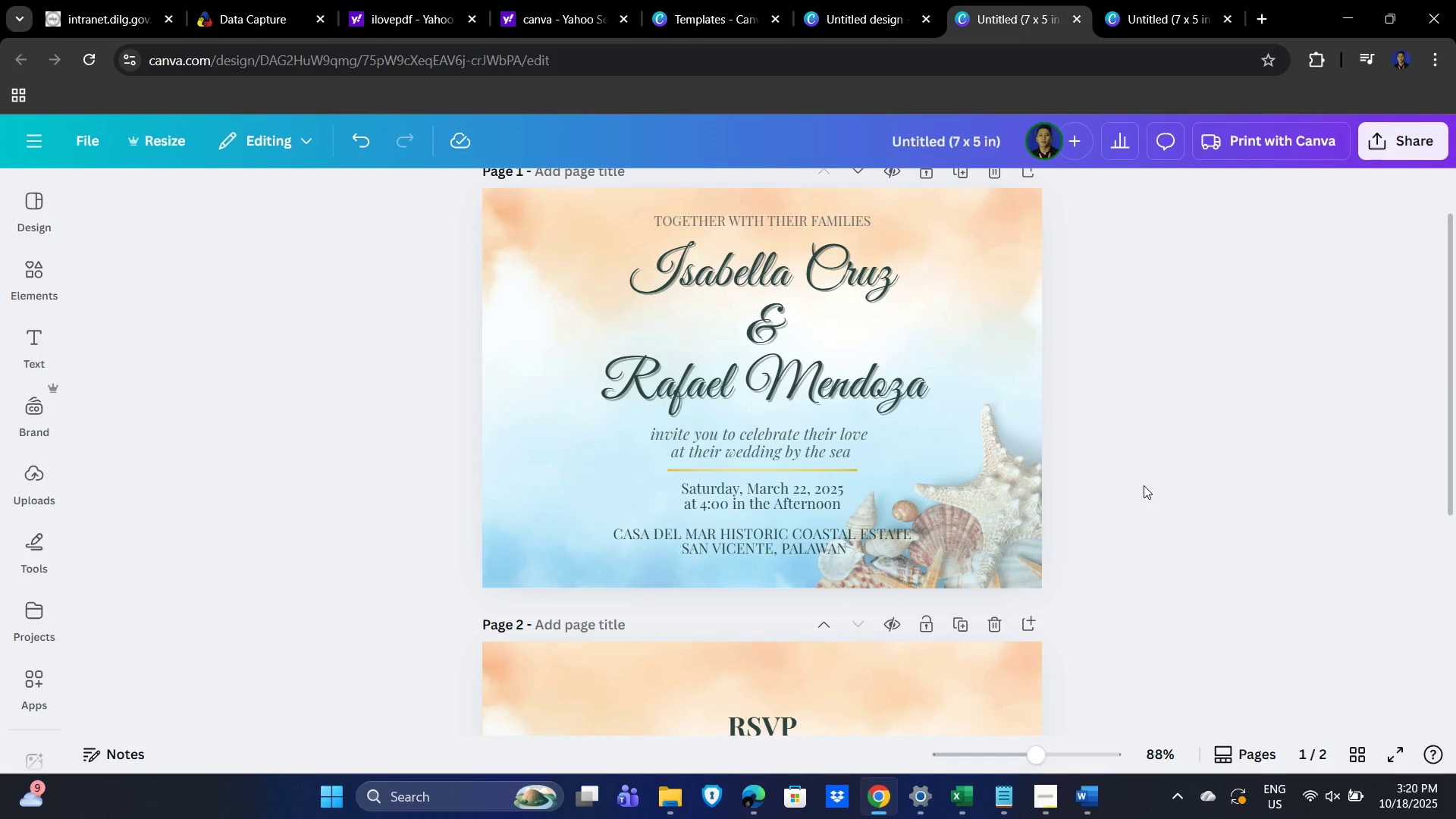 
scroll: coordinate [1144, 485], scroll_direction: down, amount: 4.0
 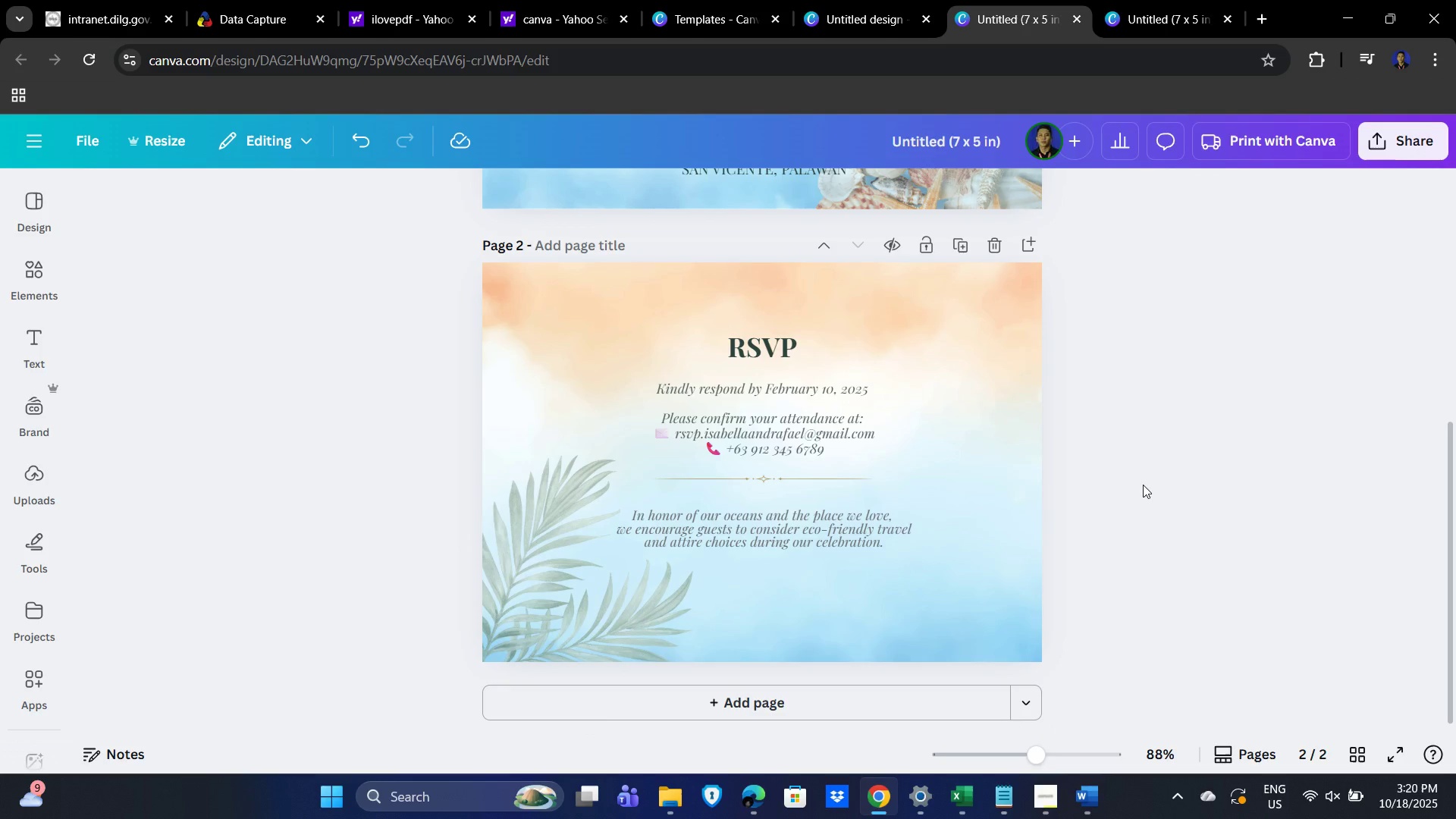 
scroll: coordinate [1142, 494], scroll_direction: up, amount: 5.0
 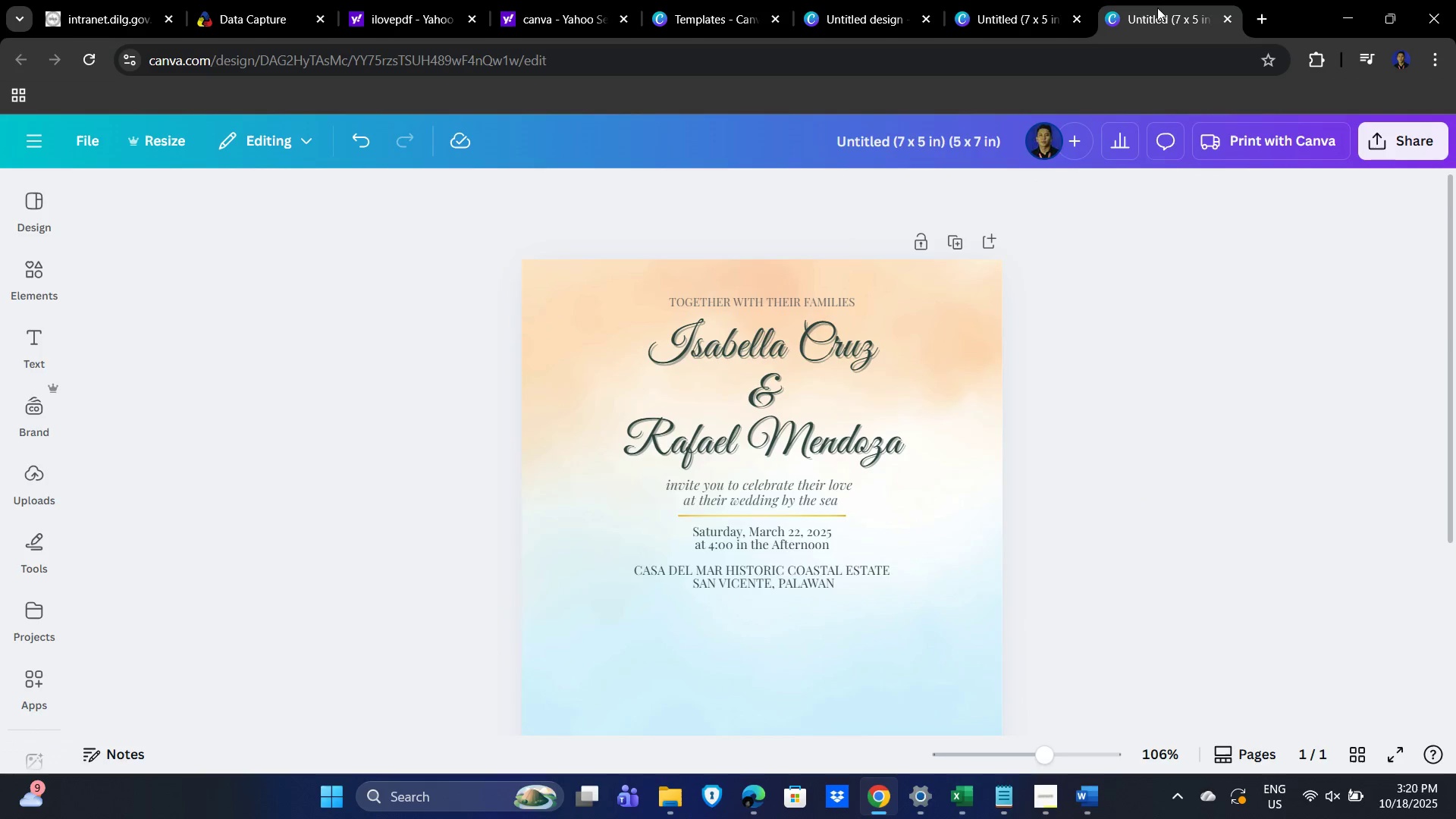 
scroll: coordinate [1074, 533], scroll_direction: down, amount: 4.0
 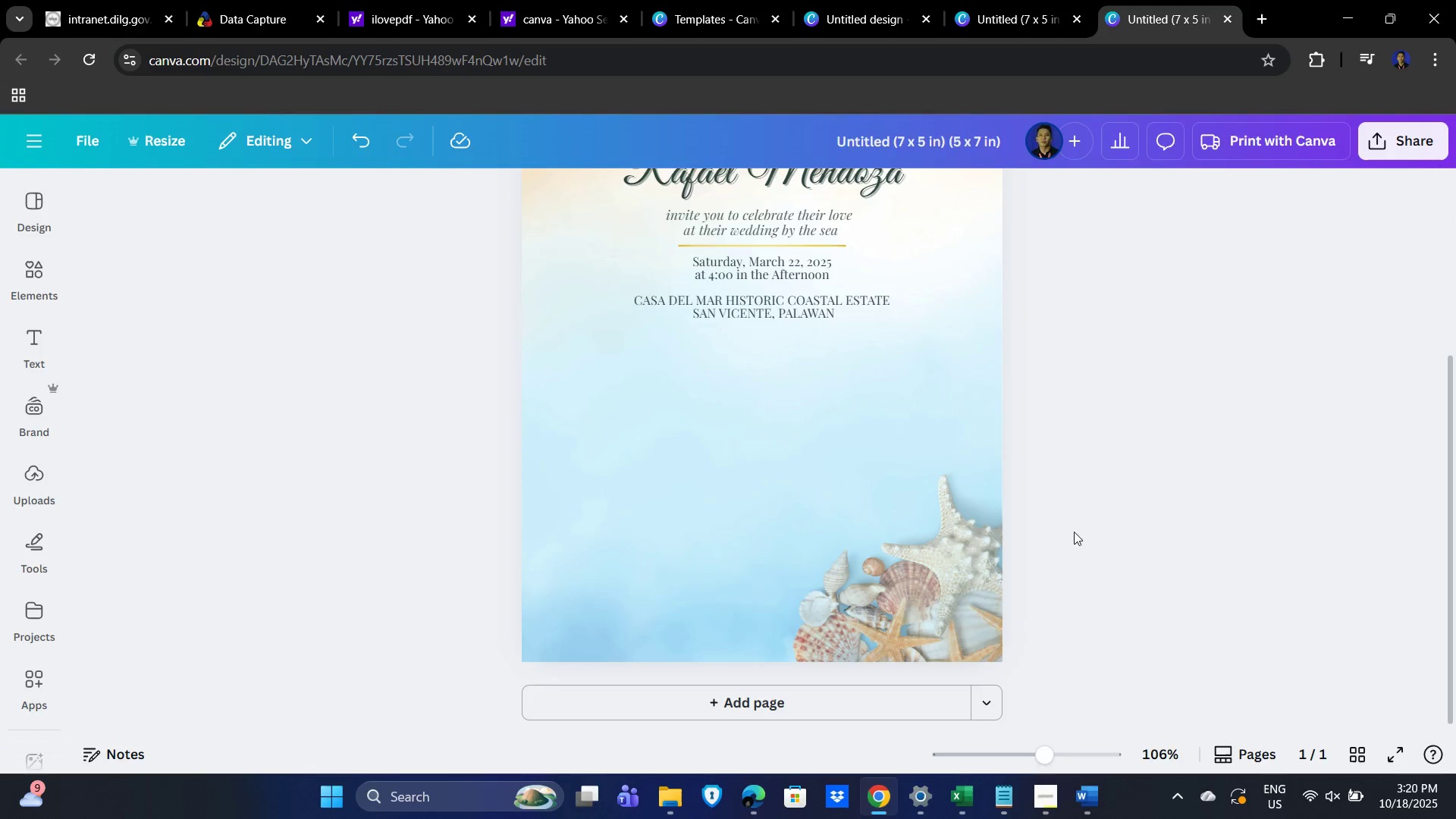 
key(Alt+AltLeft)
 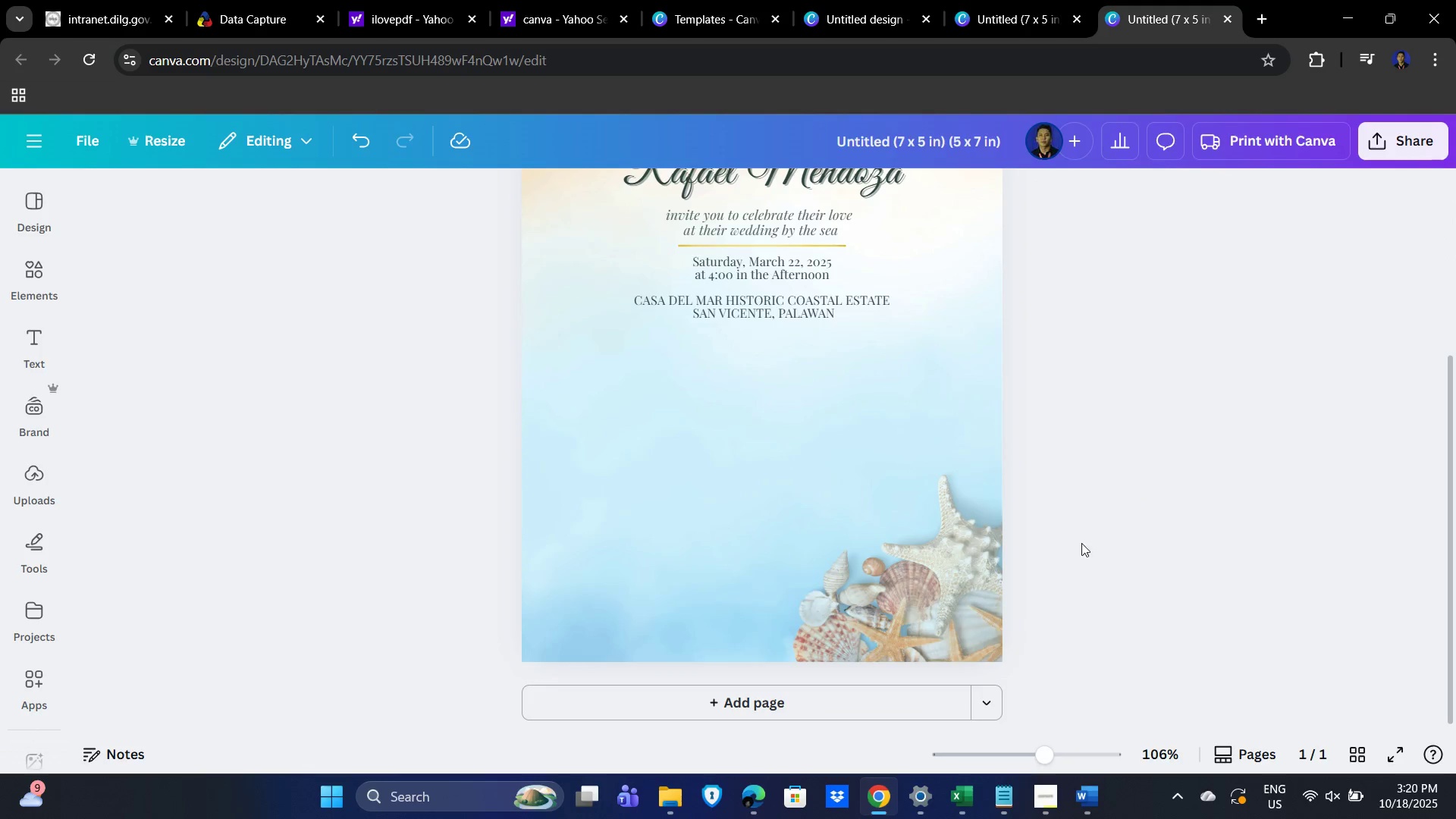 
key(Alt+Tab)